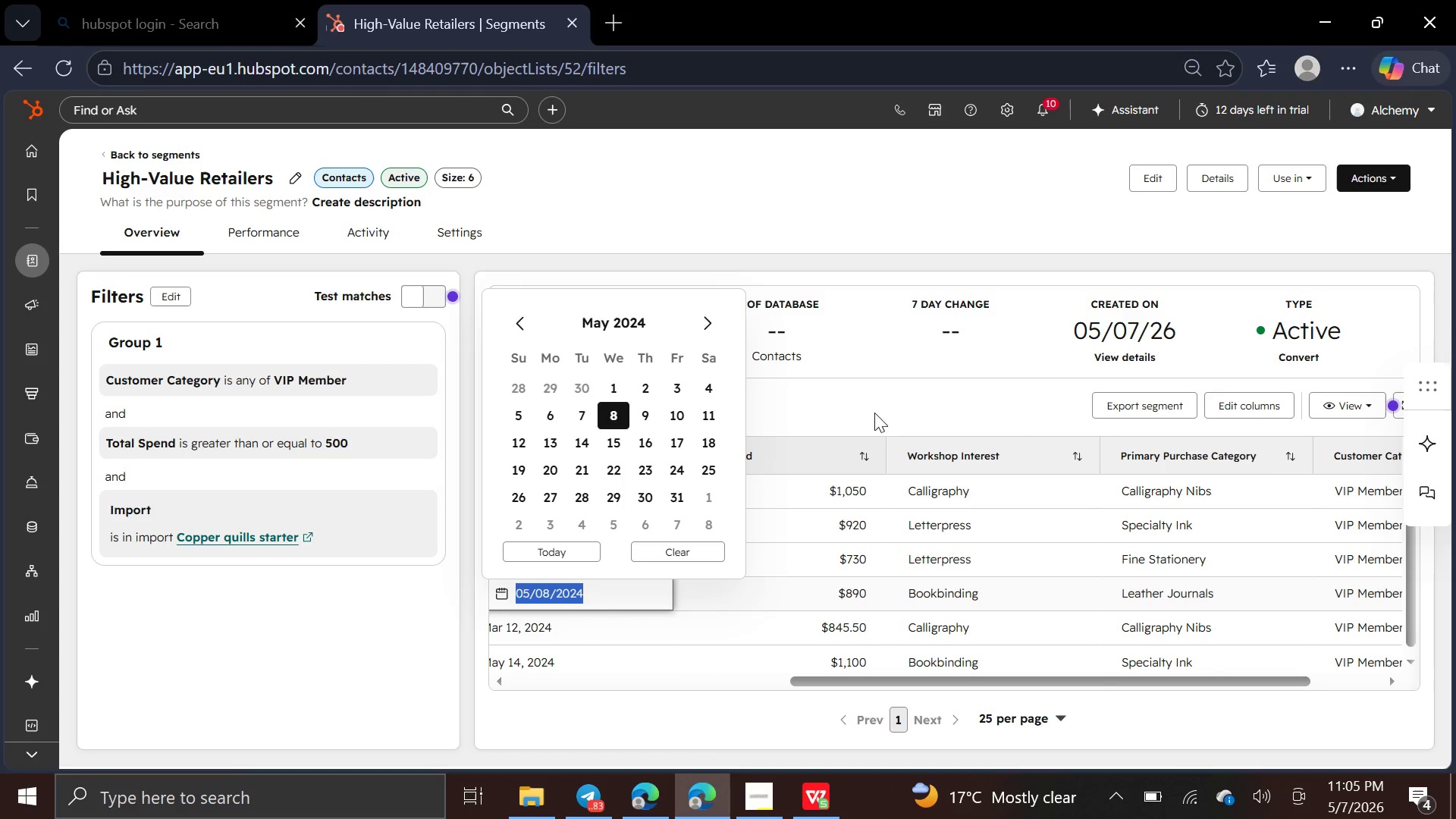 
left_click([885, 405])
 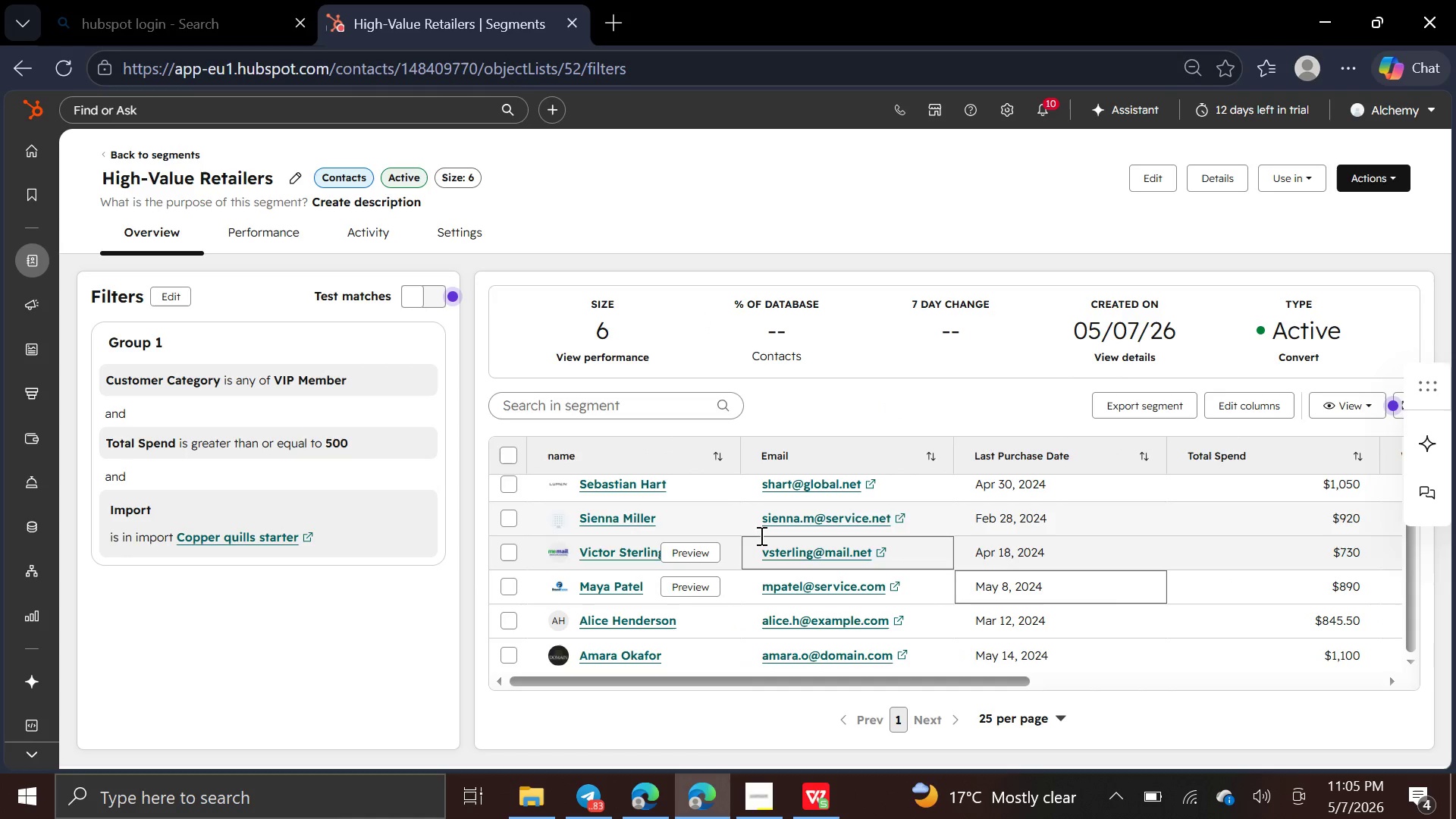 
key(Control+Minus)
 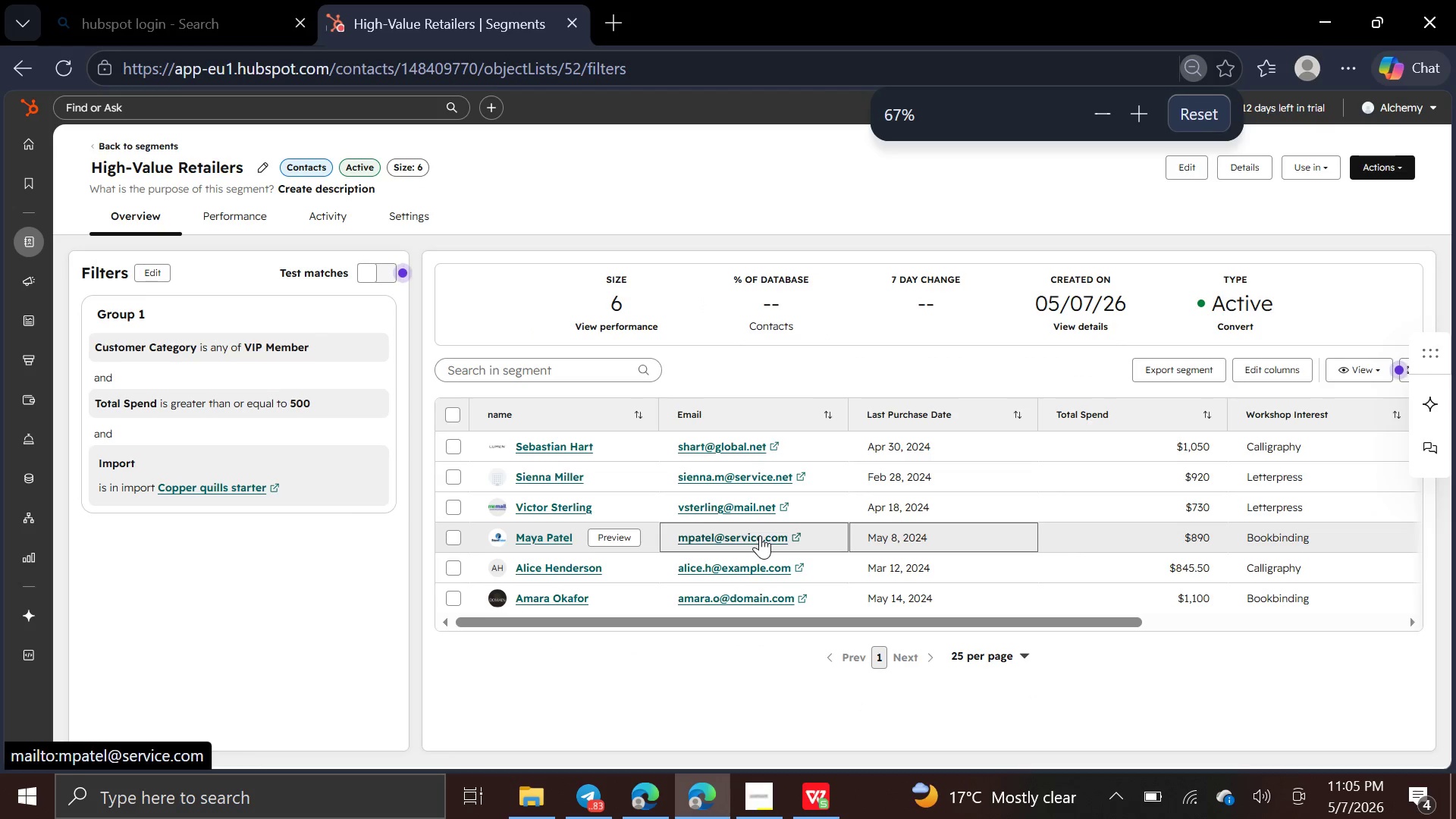 
key(Control+Minus)
 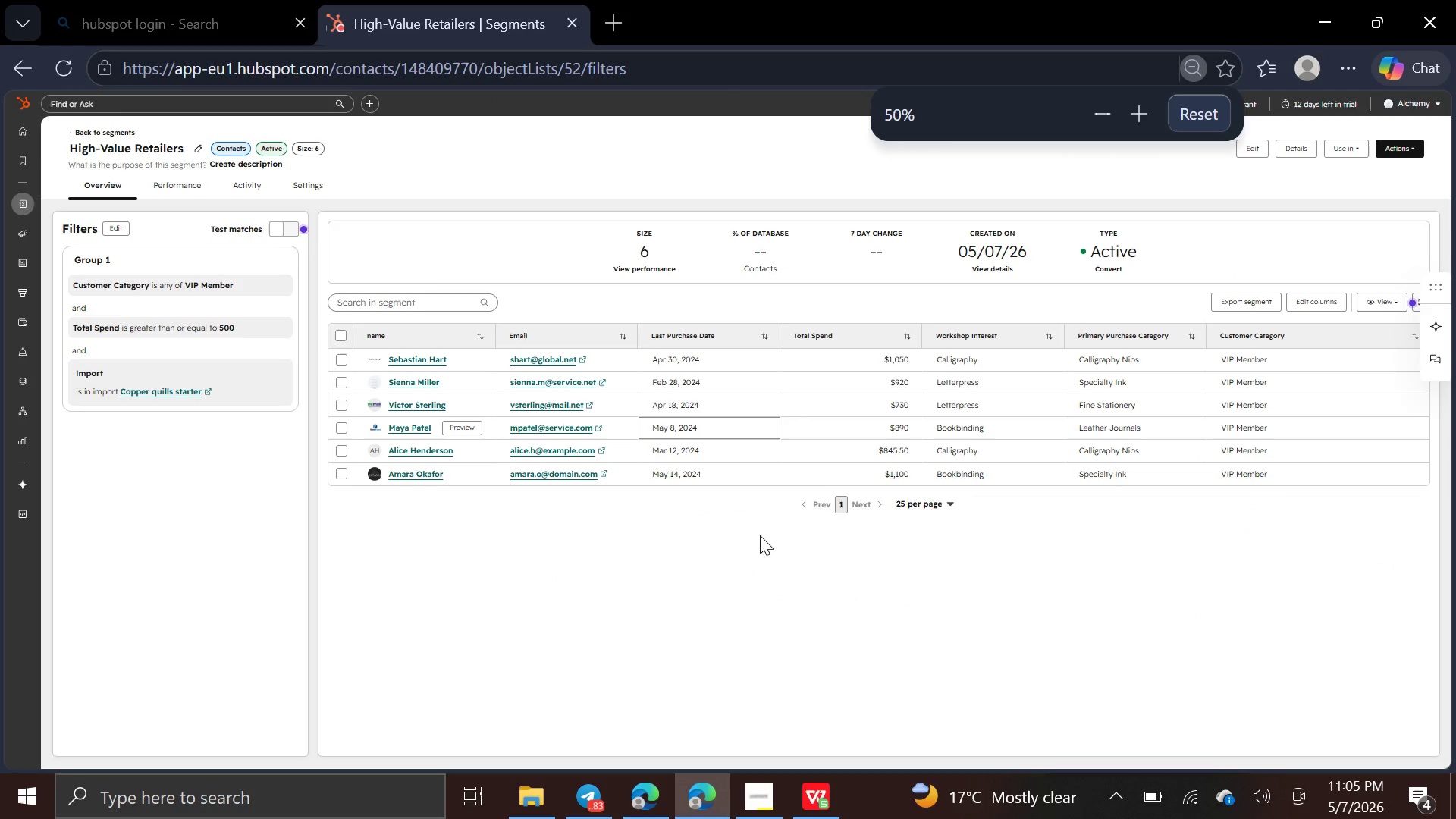 
key(Control+Equal)
 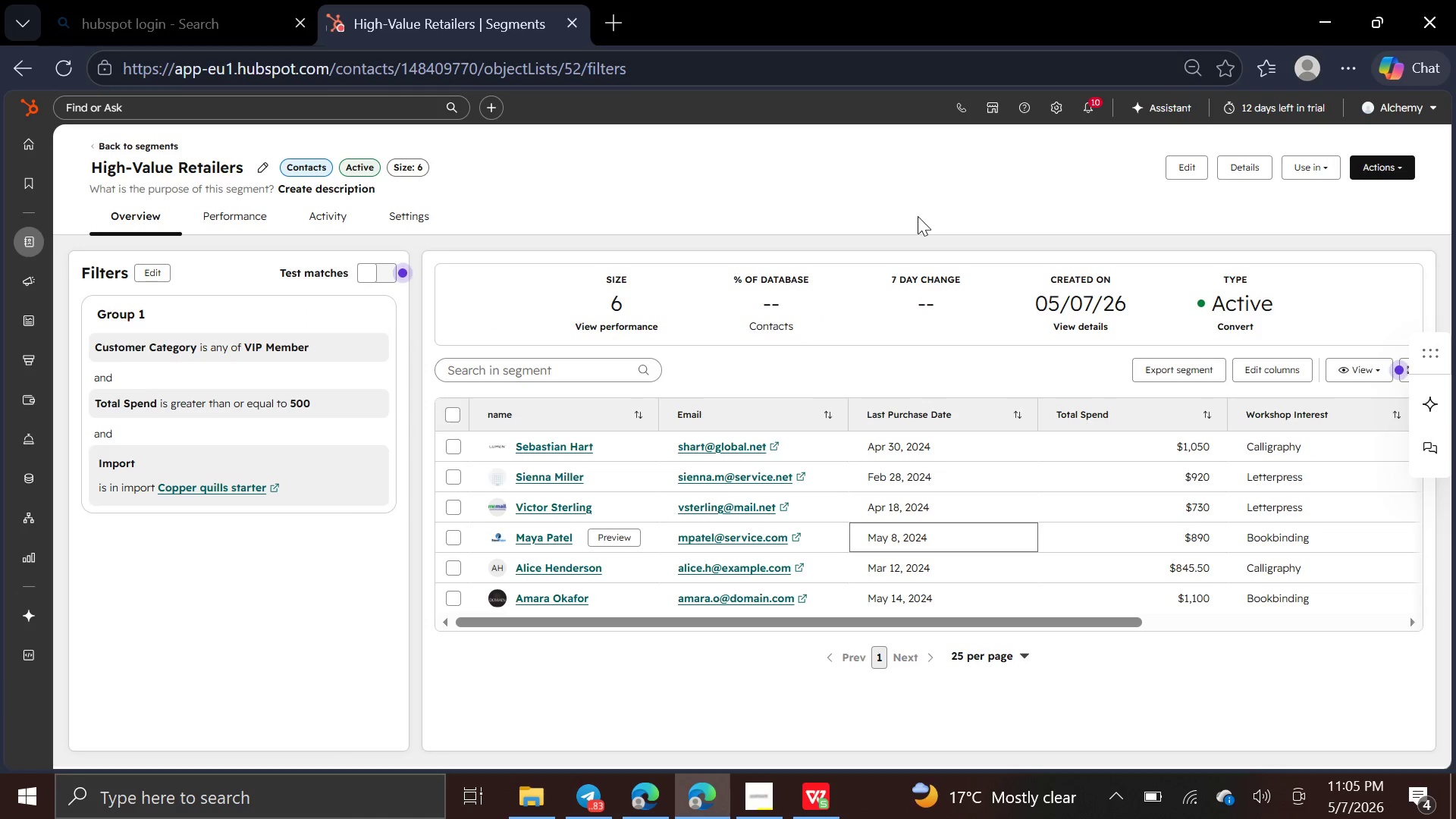 
left_click([928, 174])
 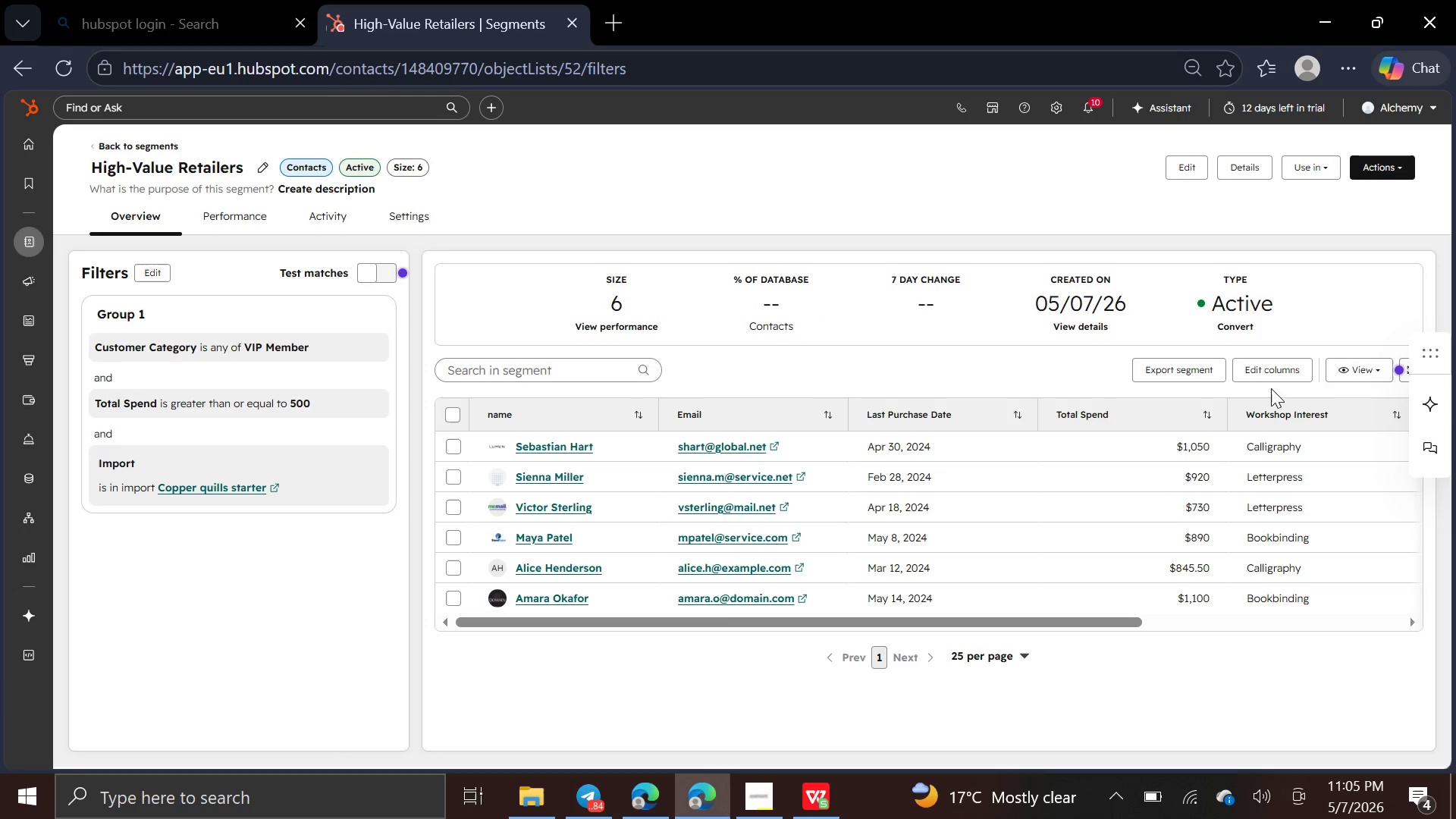 
left_click([1267, 376])
 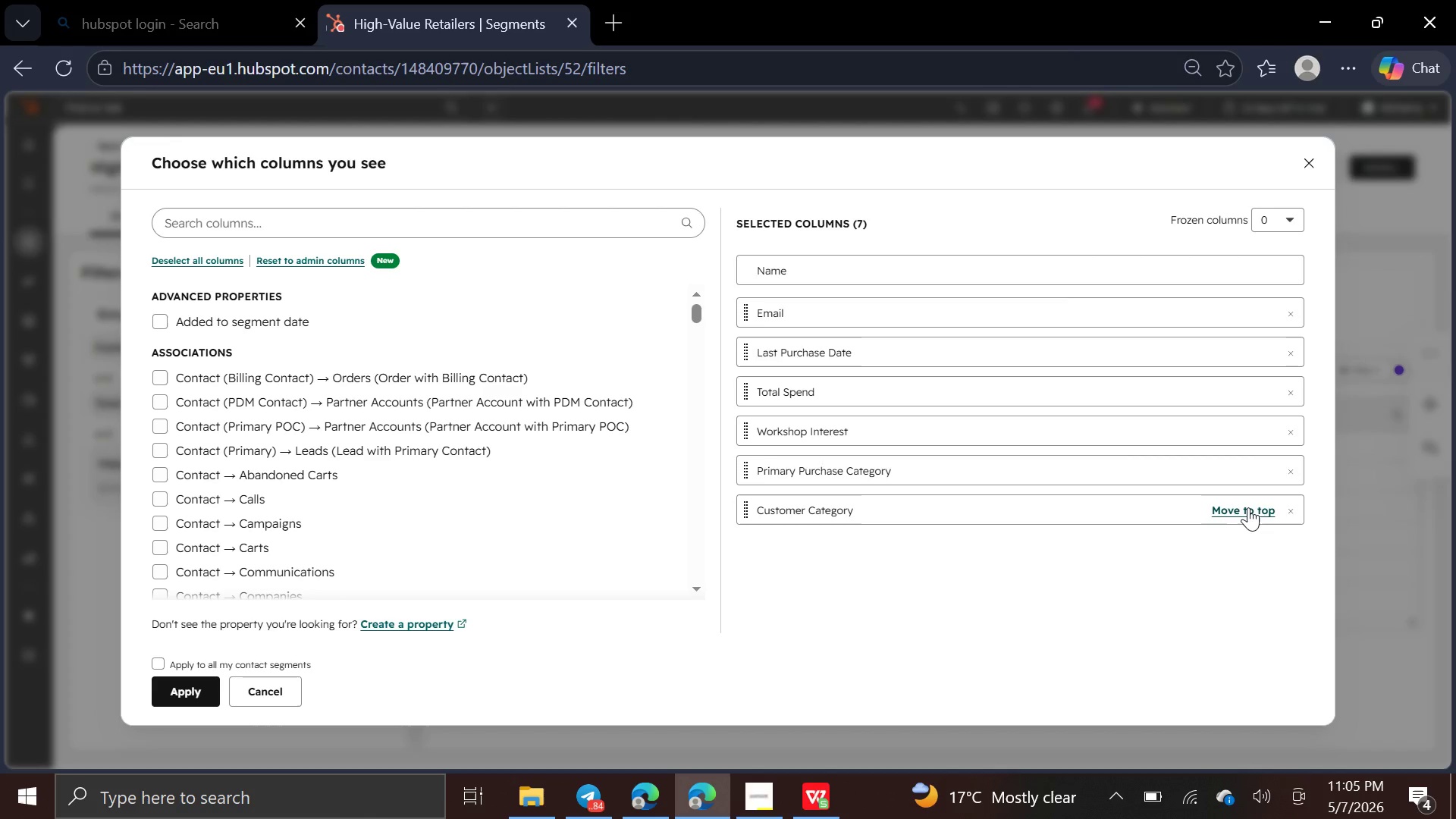 
left_click([1260, 519])
 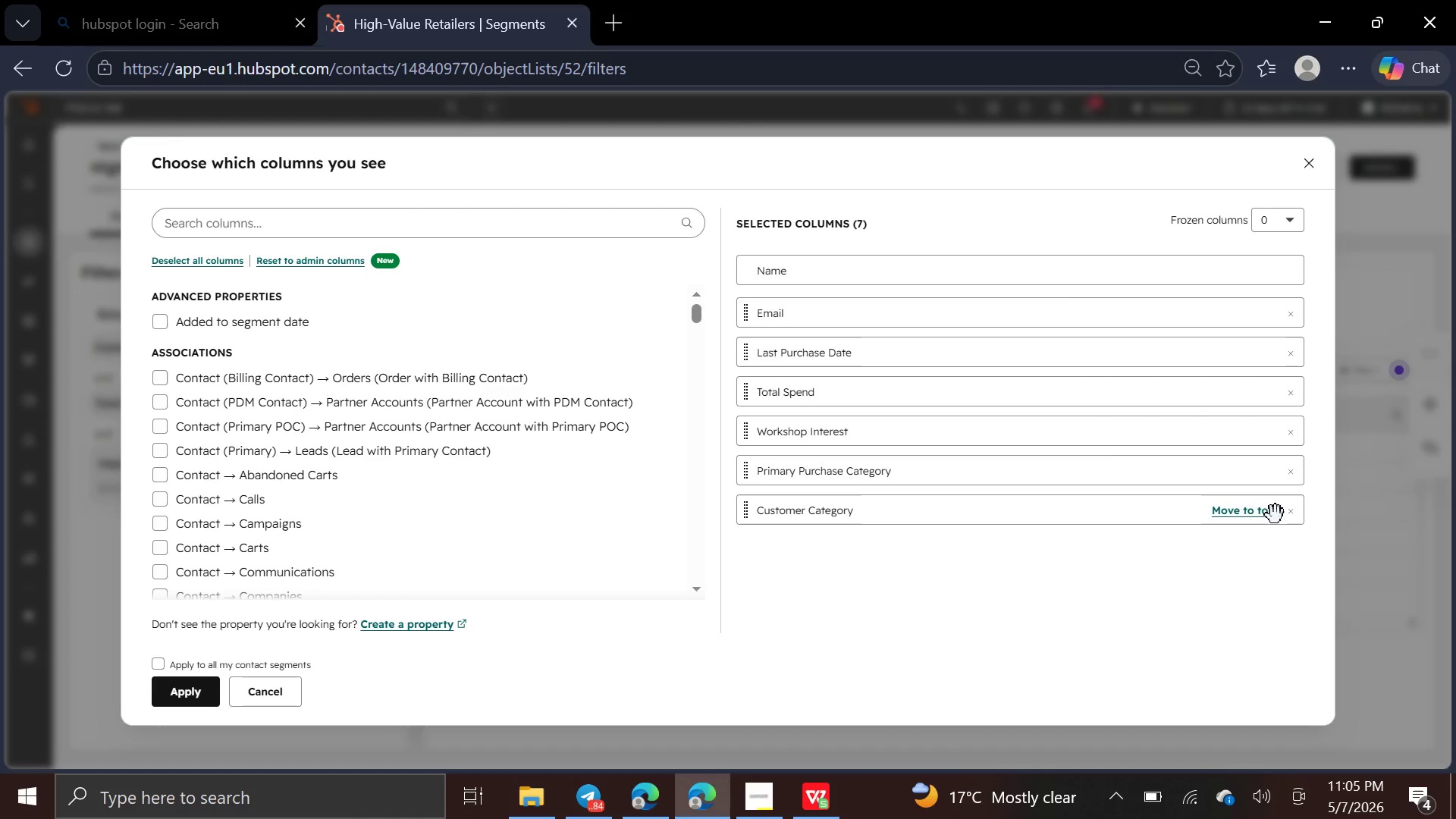 
left_click([1273, 518])
 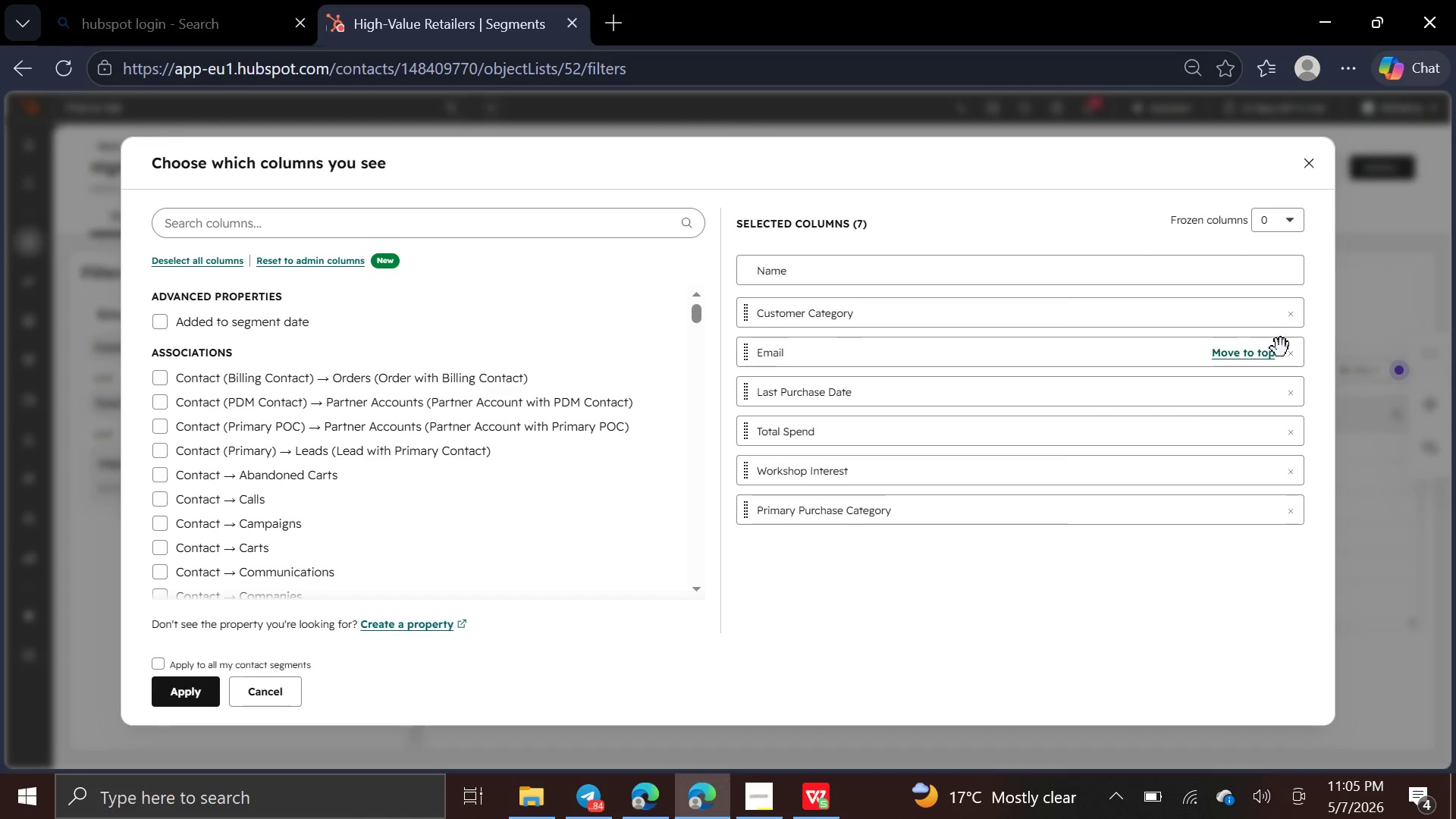 
left_click([1263, 356])
 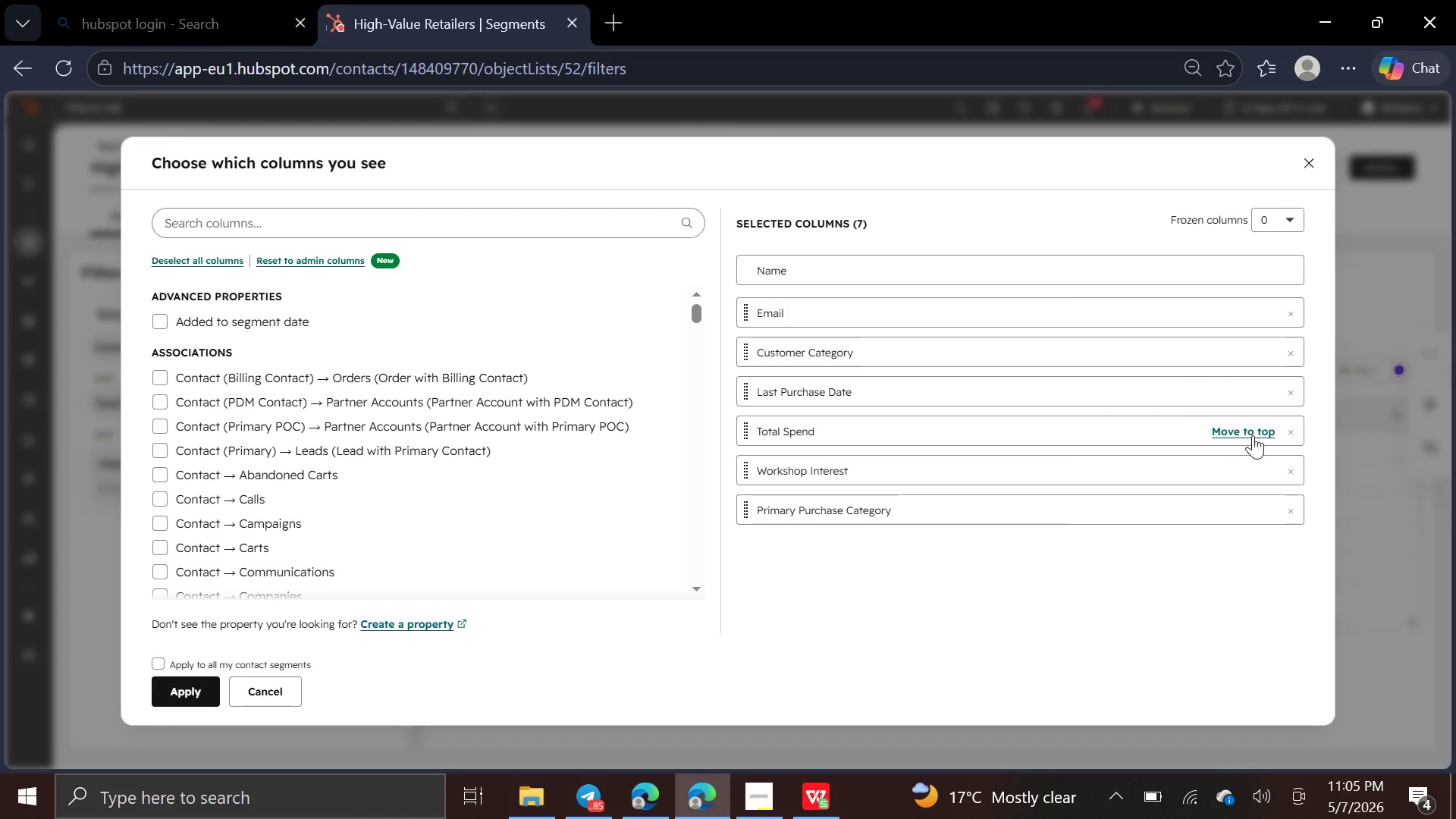 
left_click([1260, 431])
 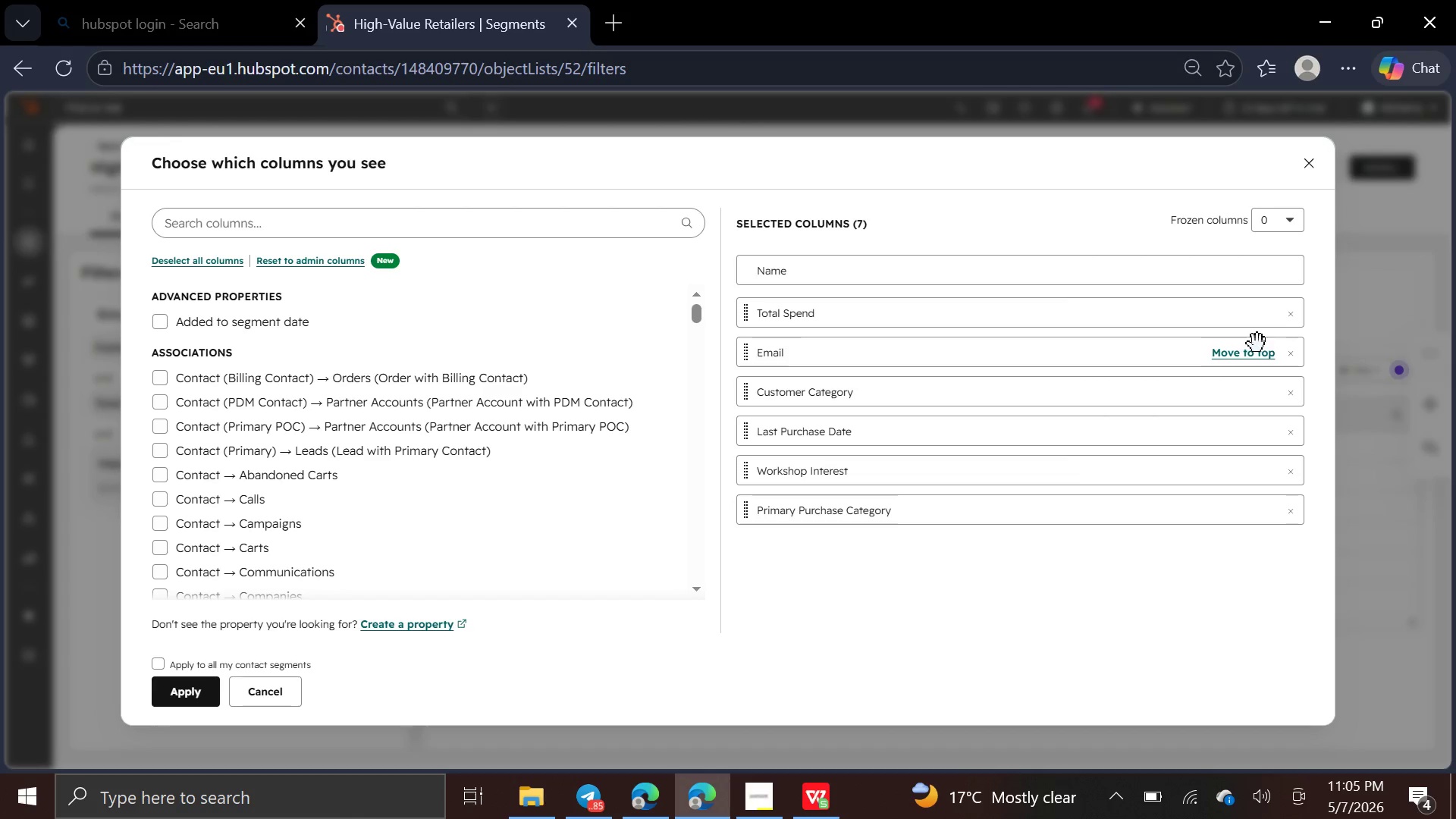 
left_click([1258, 353])
 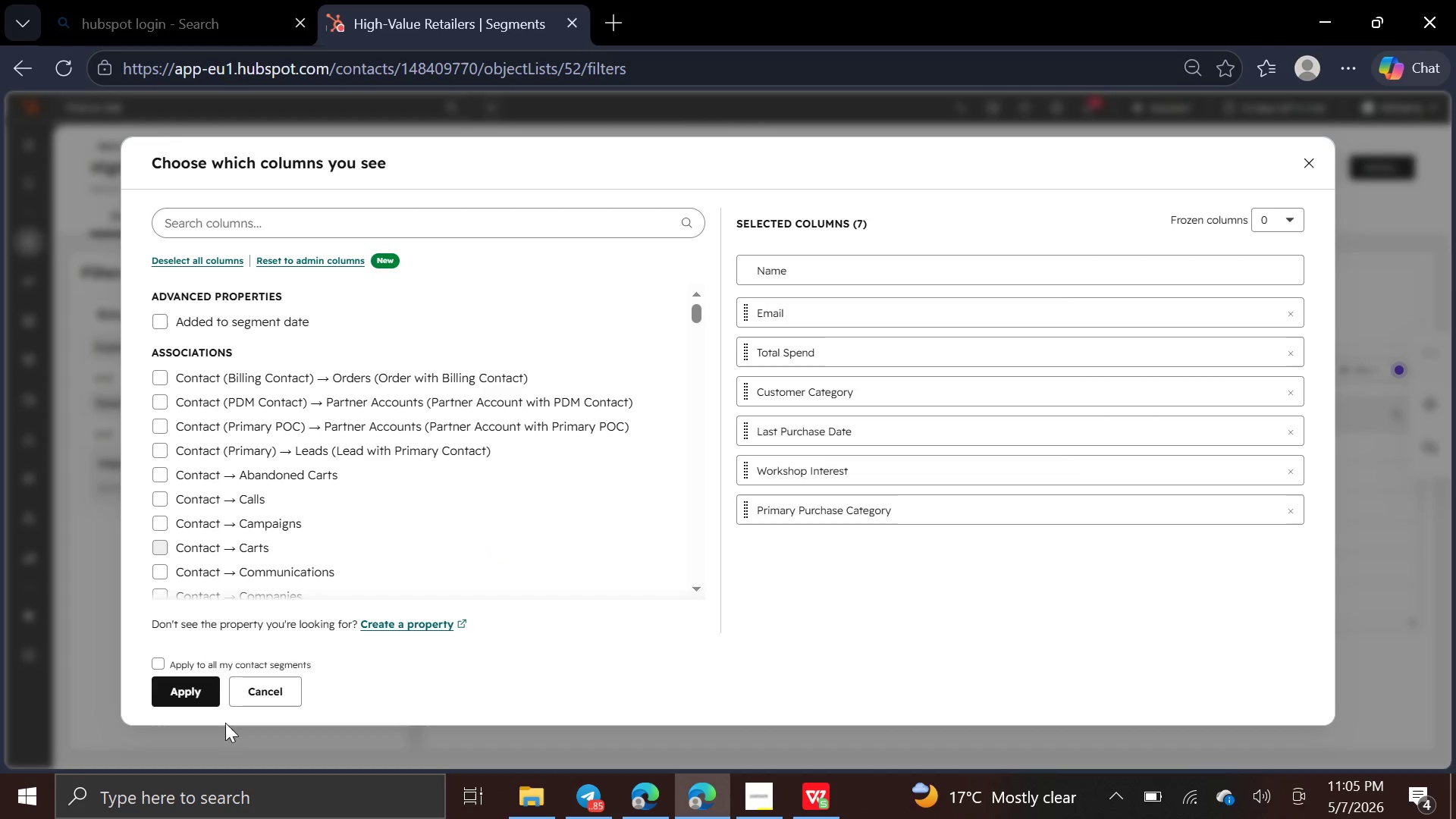 
left_click([198, 680])
 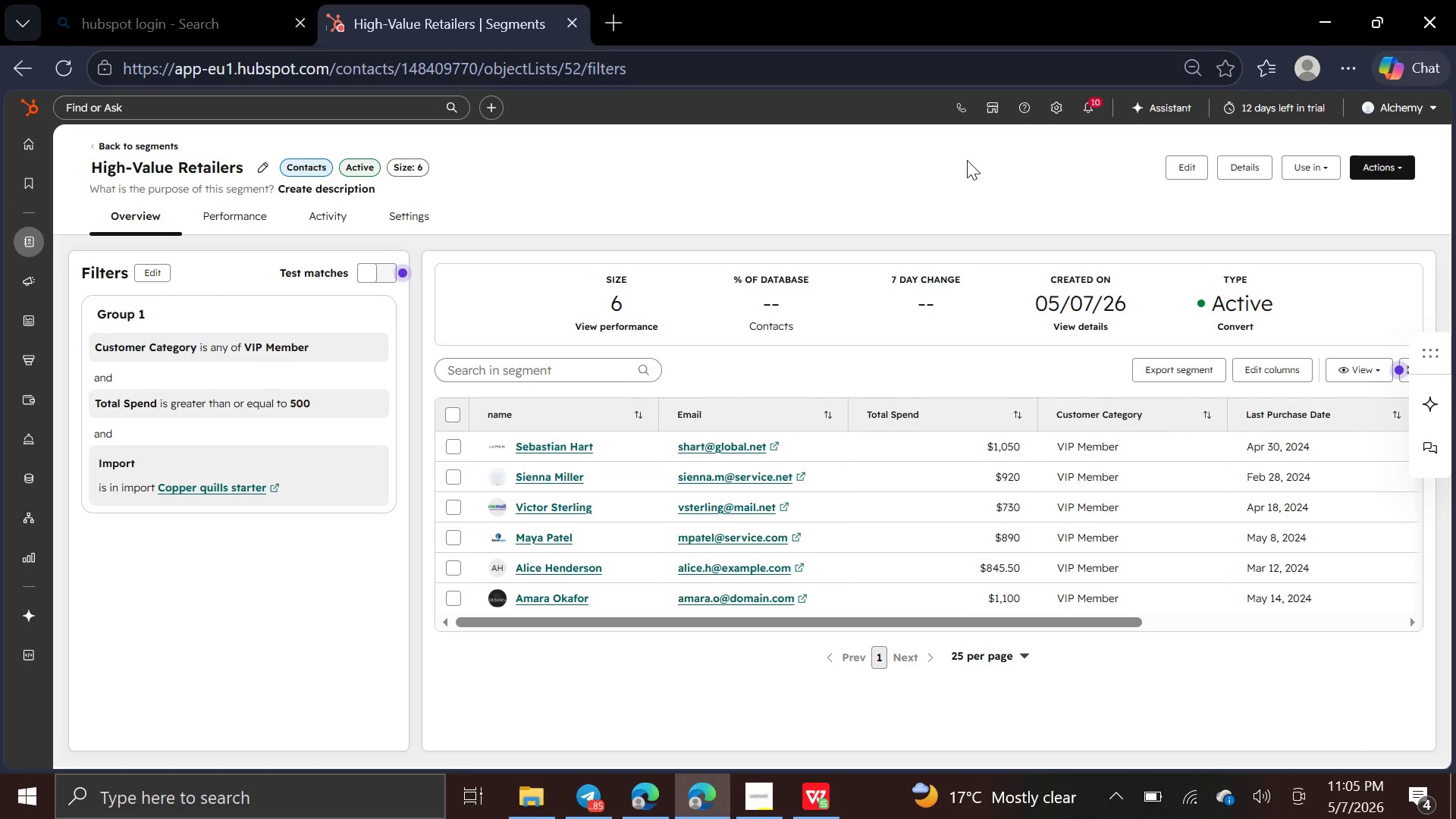 
wait(6.28)
 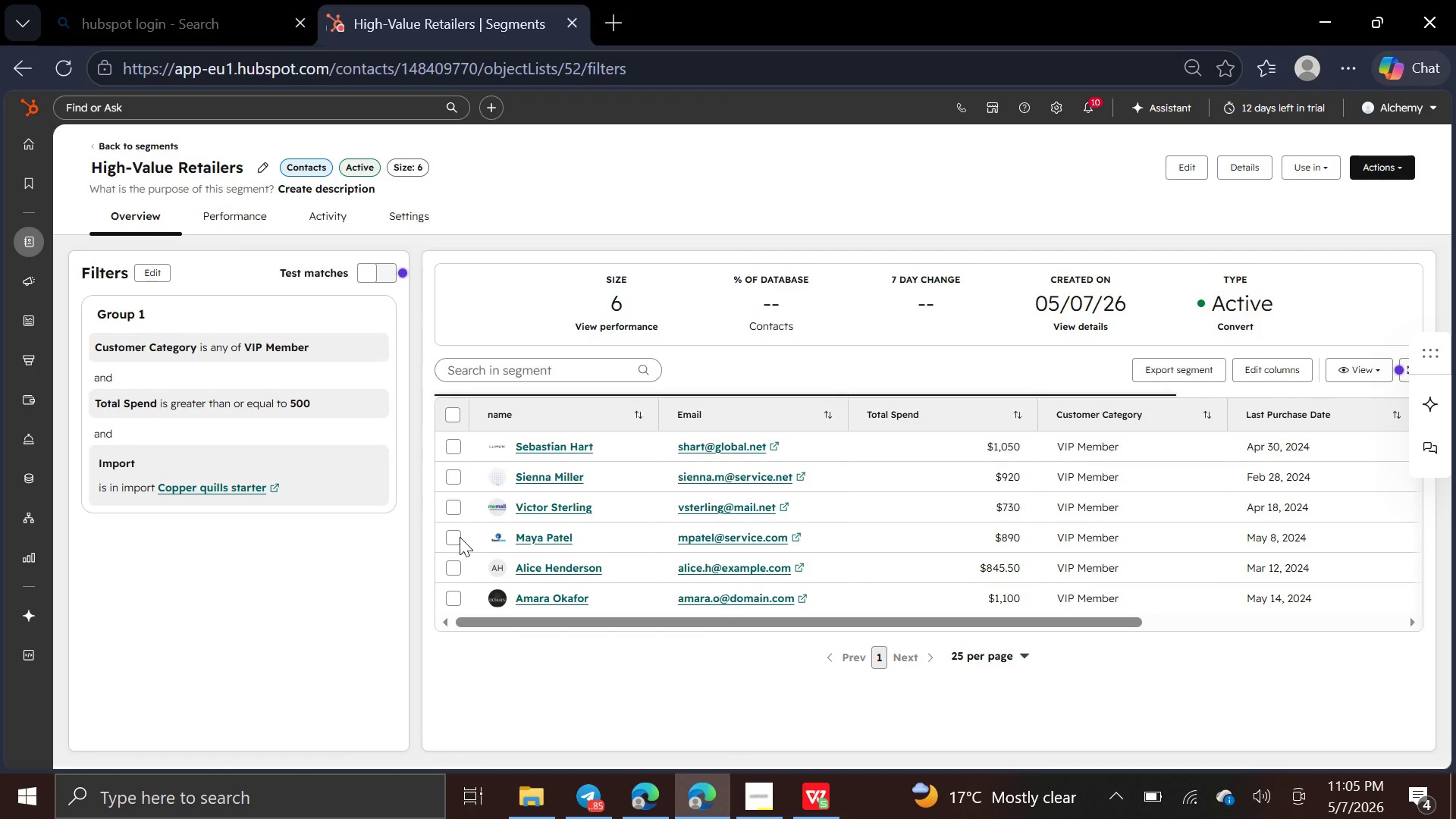 
key(PrintScreen)
 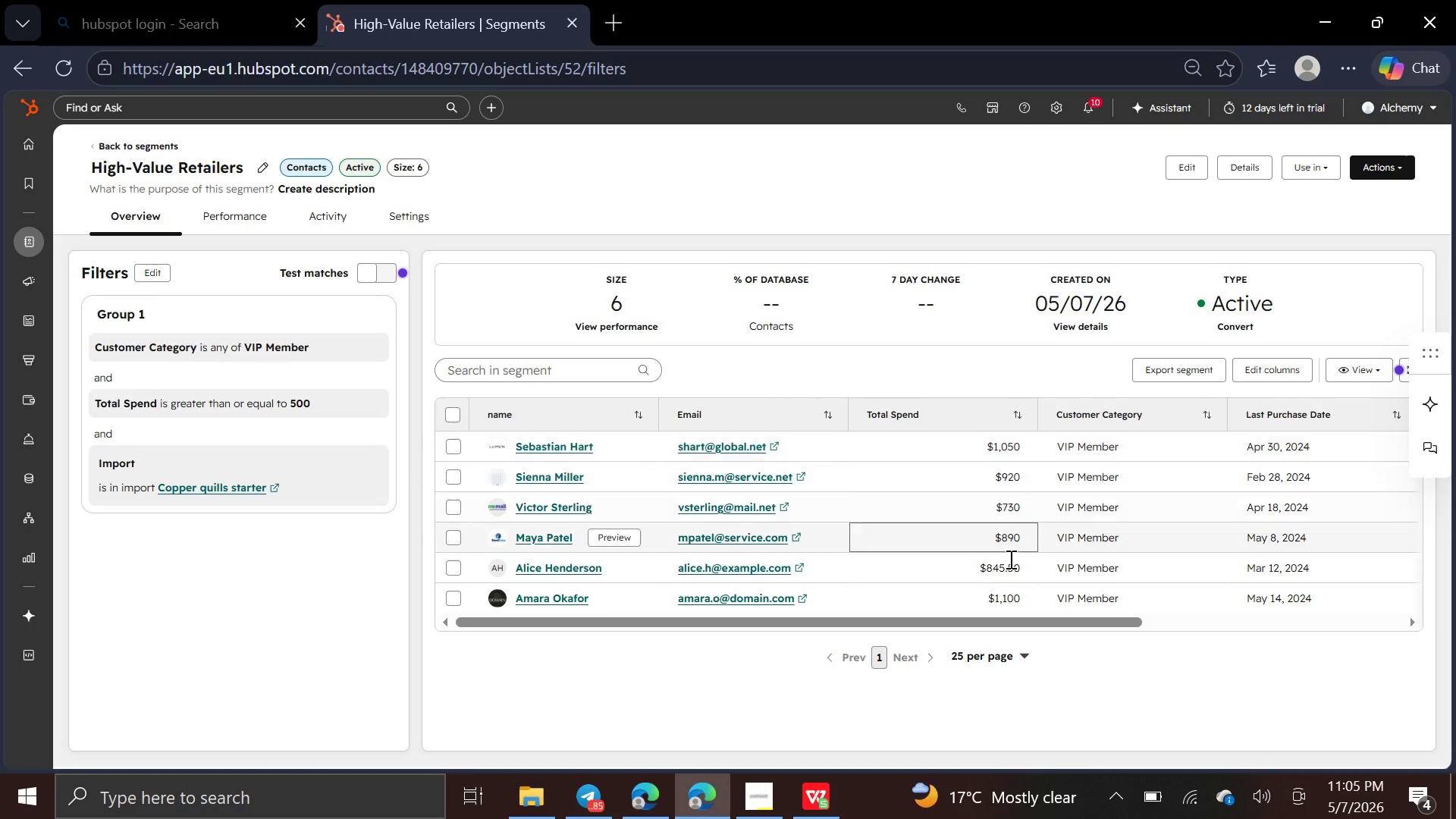 
wait(10.31)
 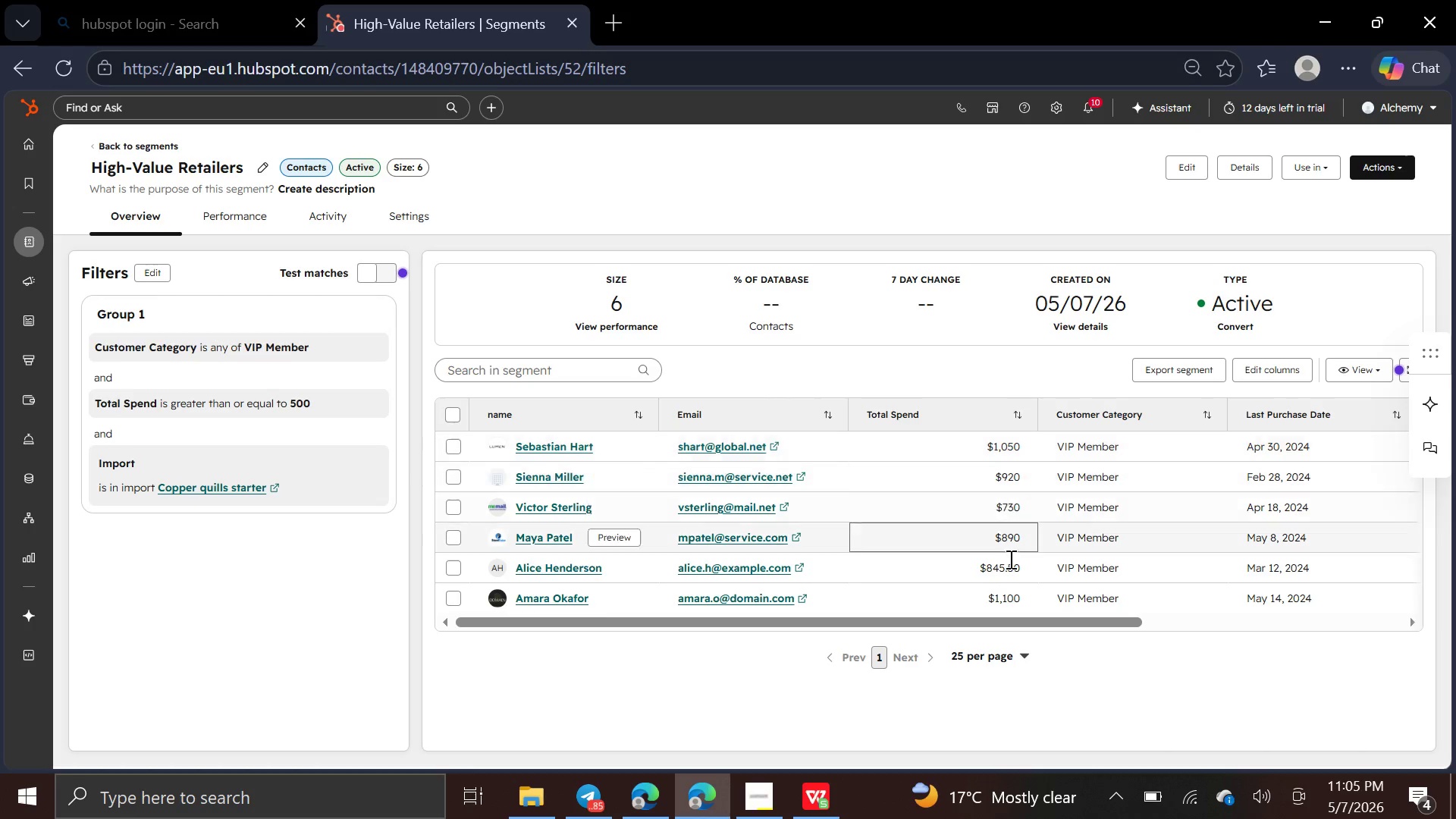 
left_click([127, 153])
 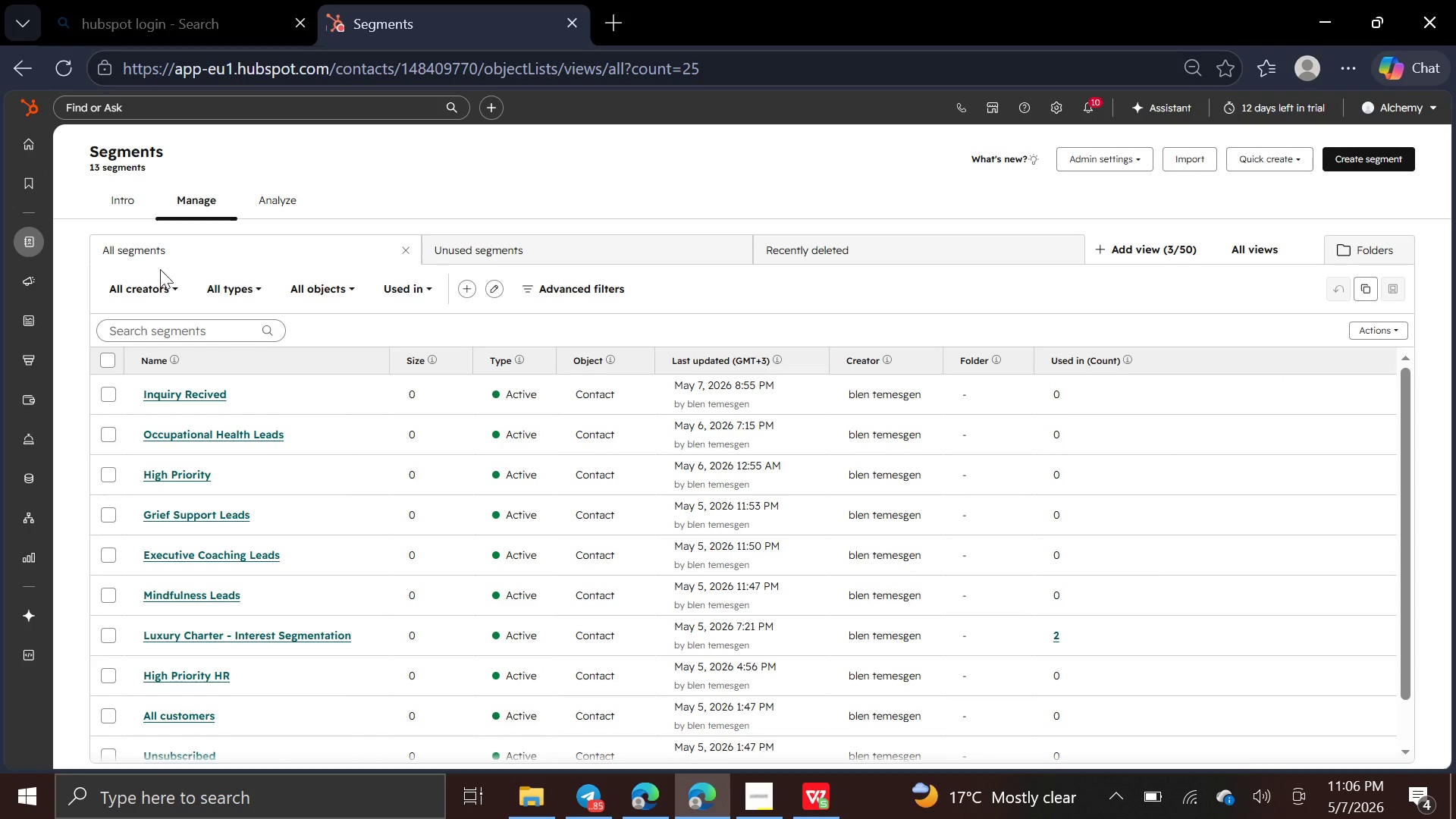 
wait(11.16)
 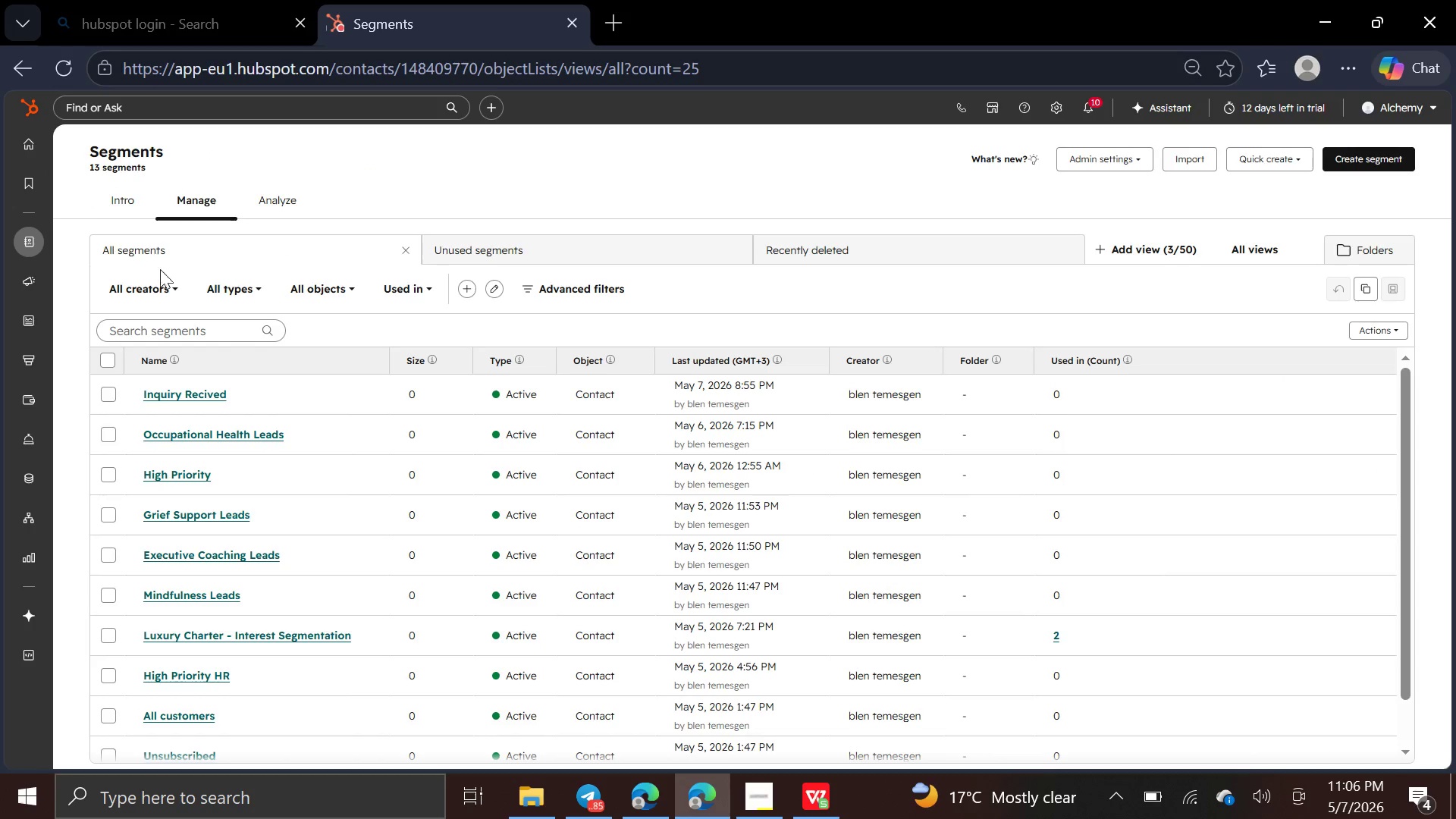 
left_click([102, 235])
 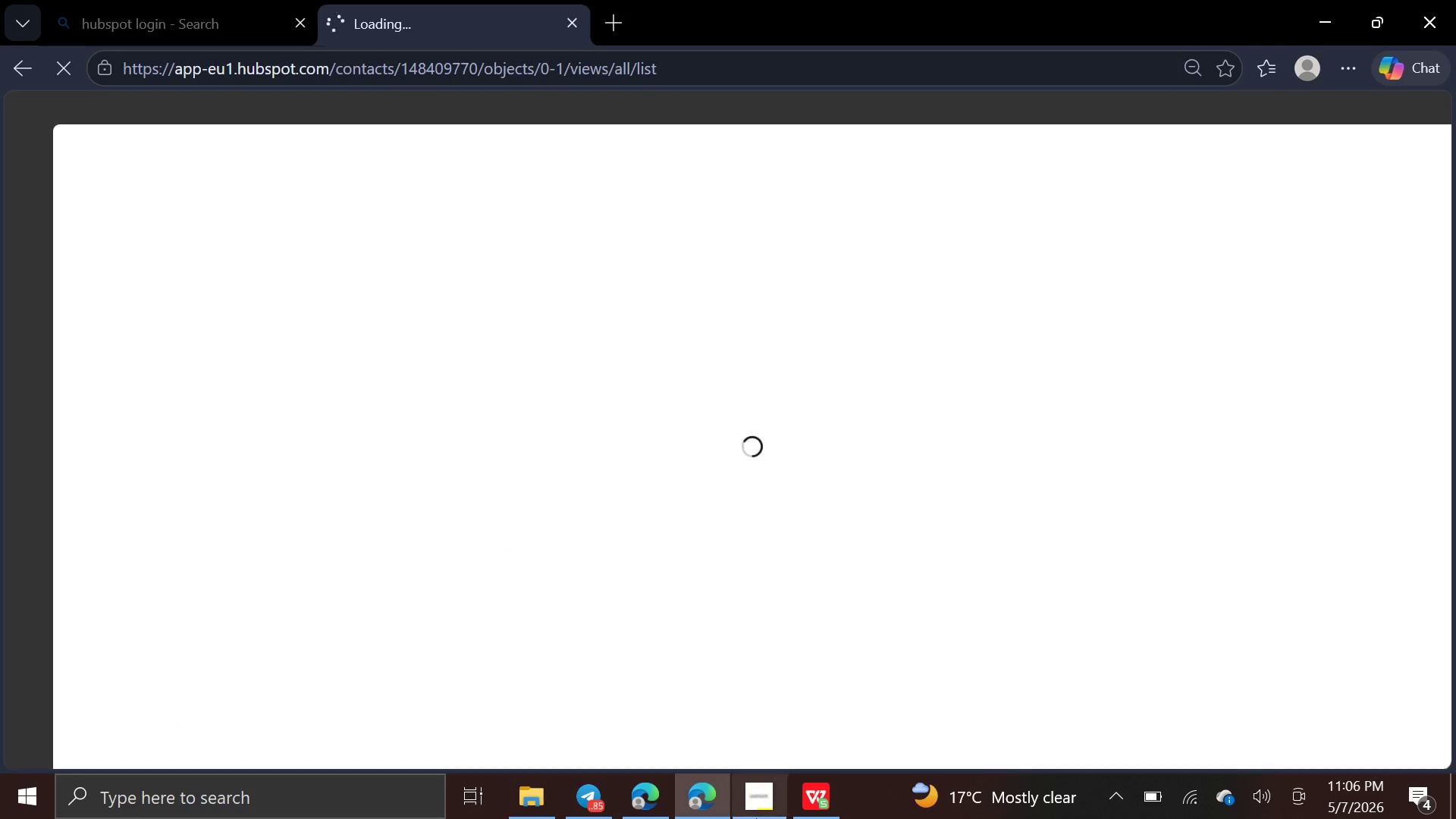 
left_click([761, 803])